 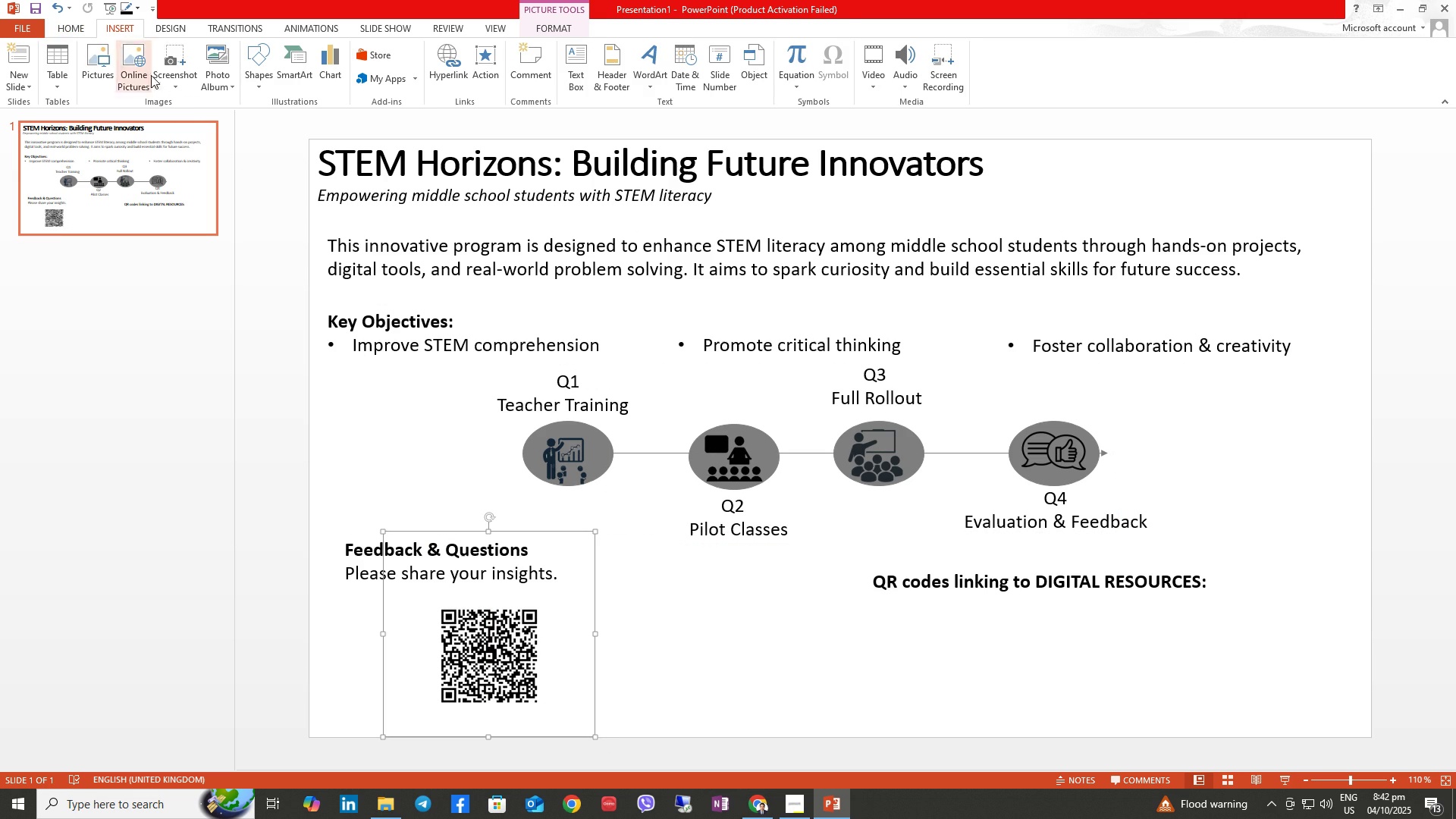 
left_click([89, 58])
 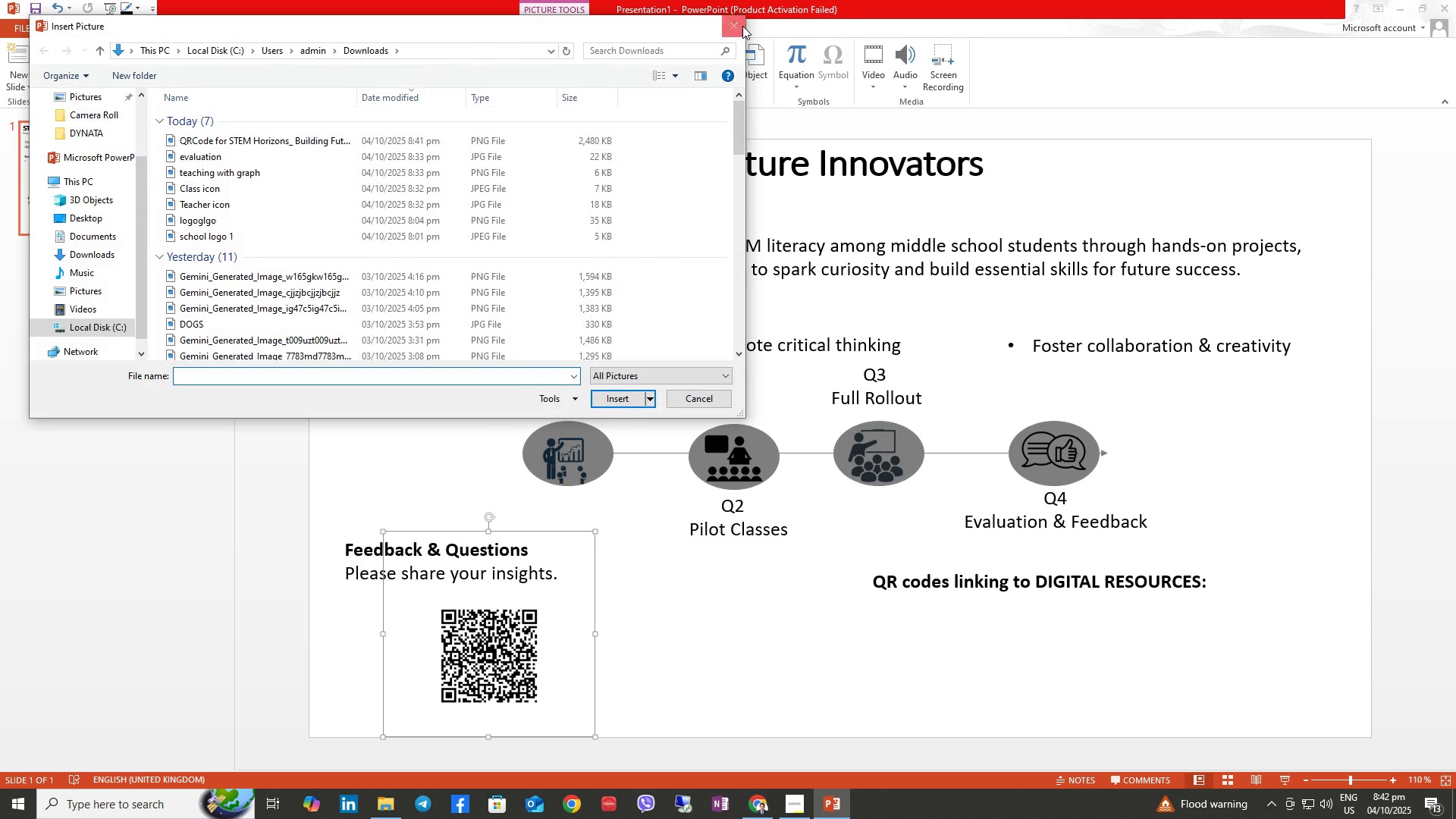 
left_click([742, 26])
 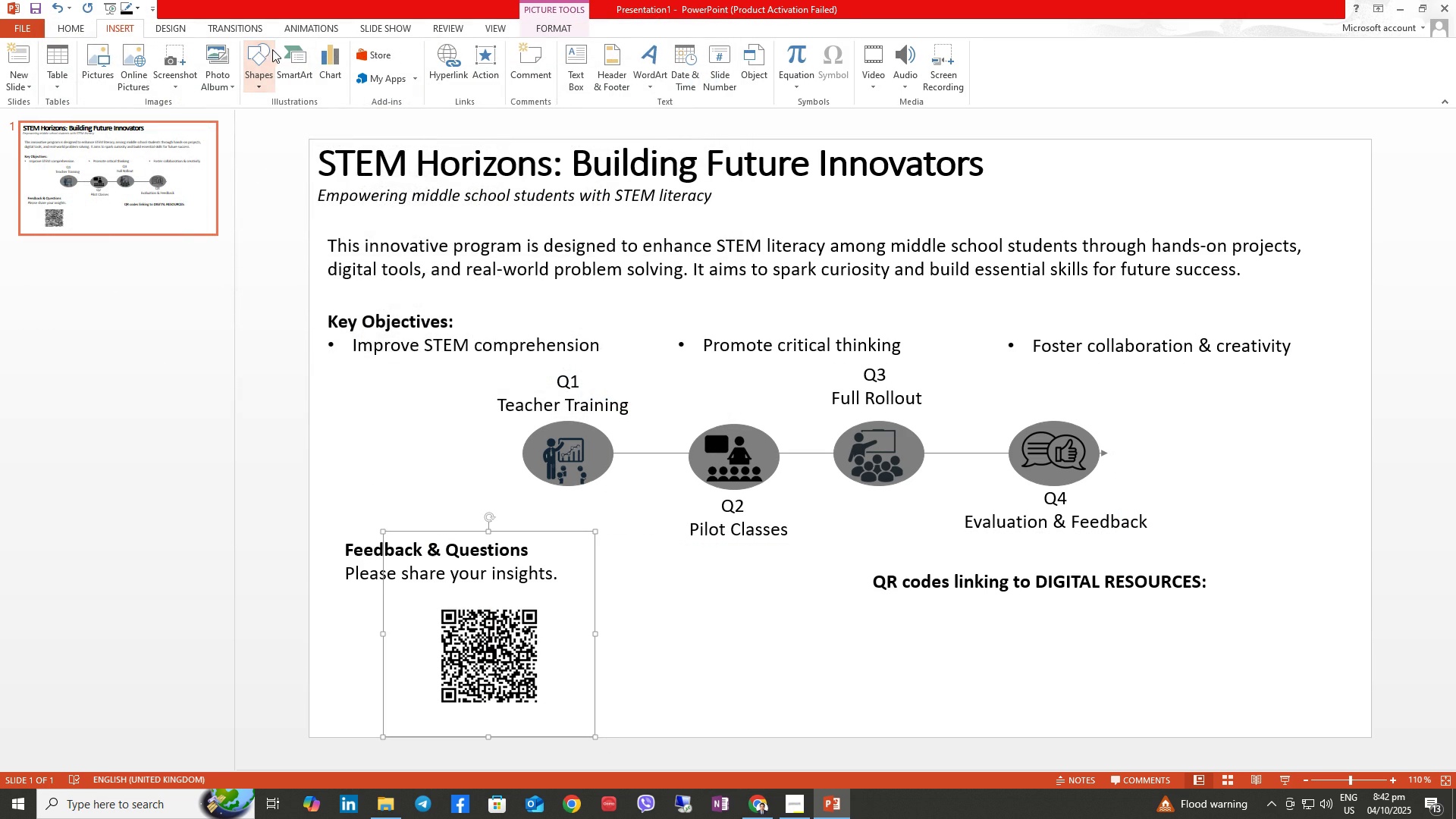 
left_click([270, 49])
 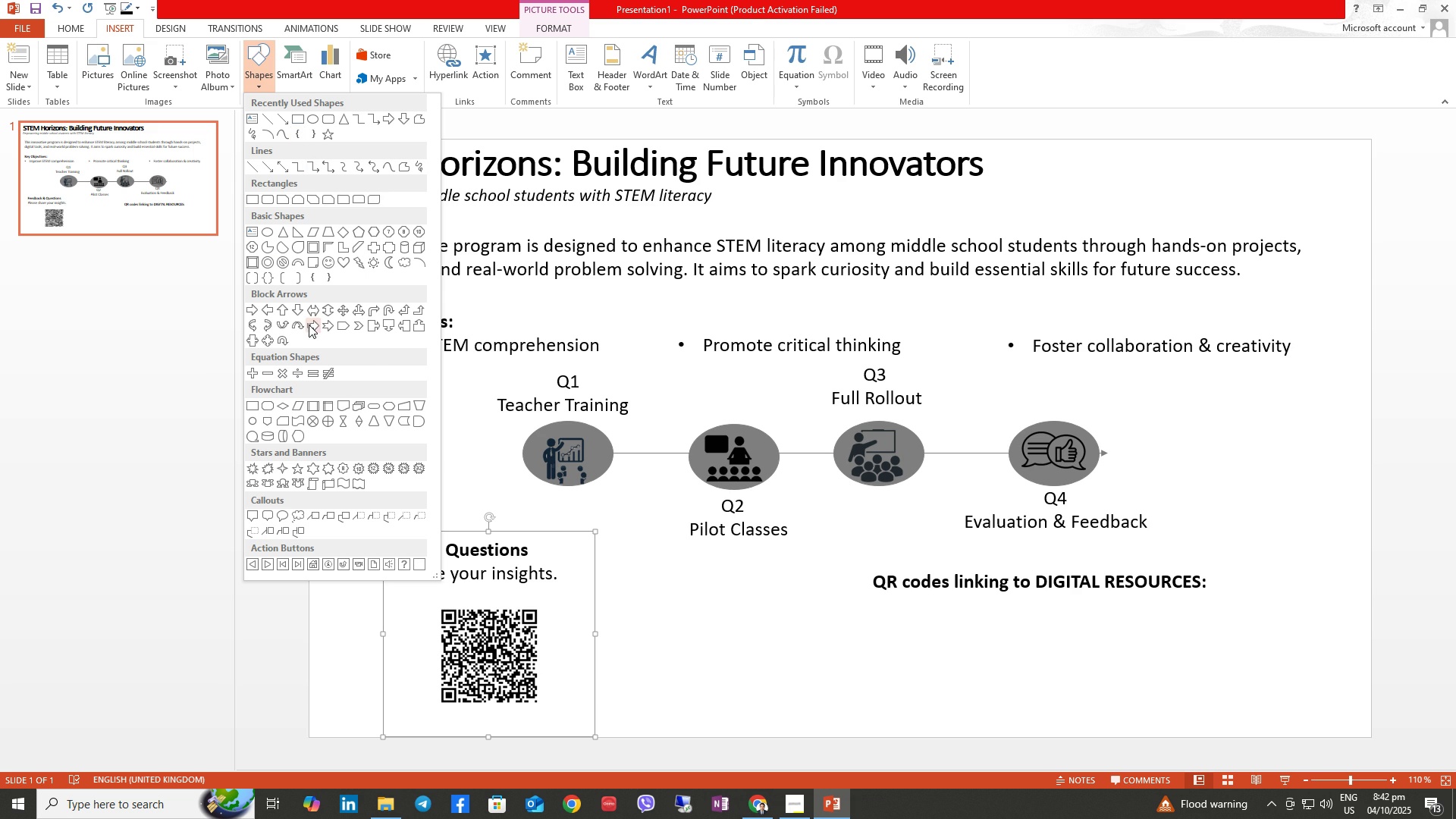 
wait(5.42)
 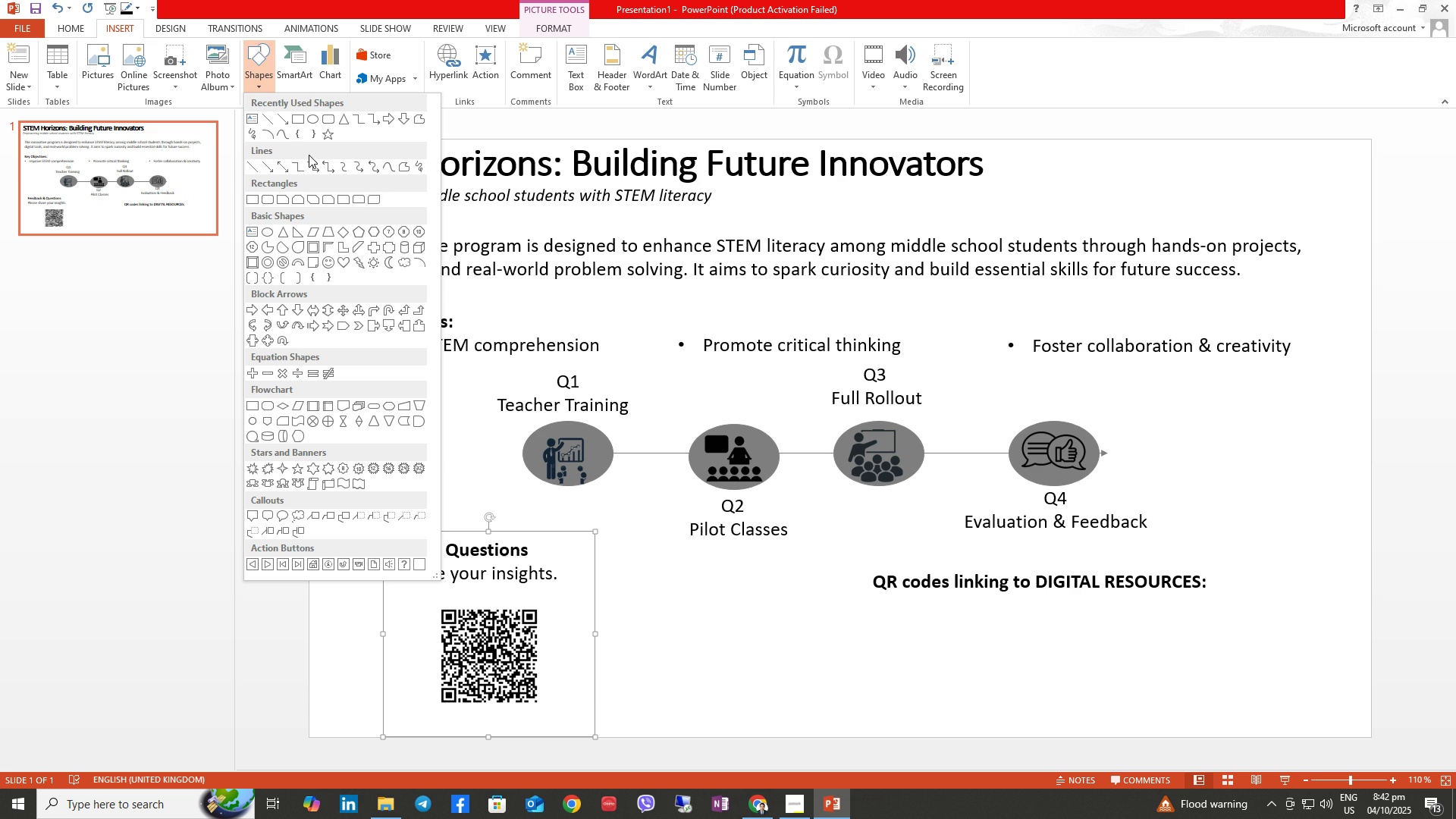 
left_click([265, 326])
 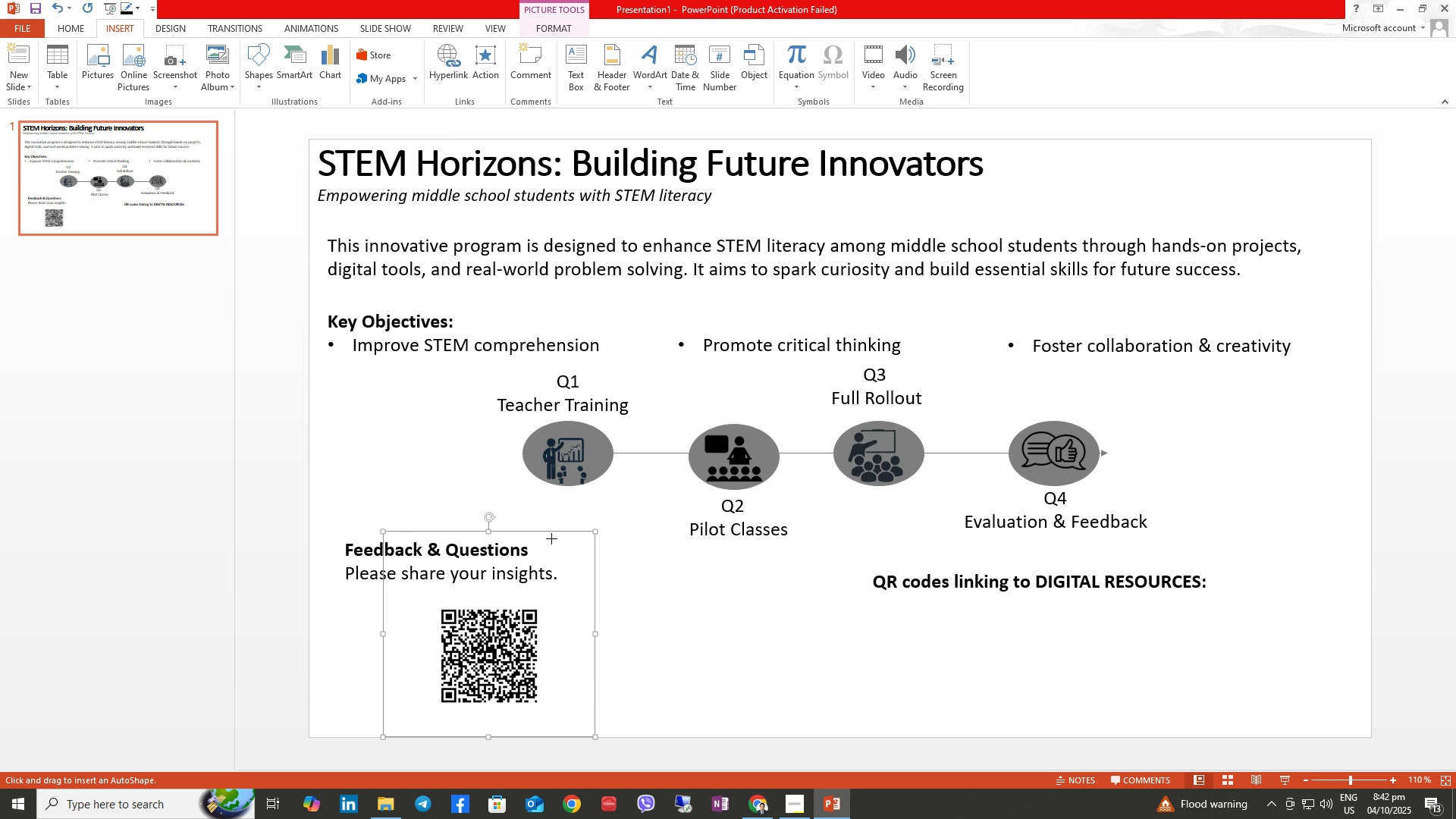 
left_click([654, 593])